 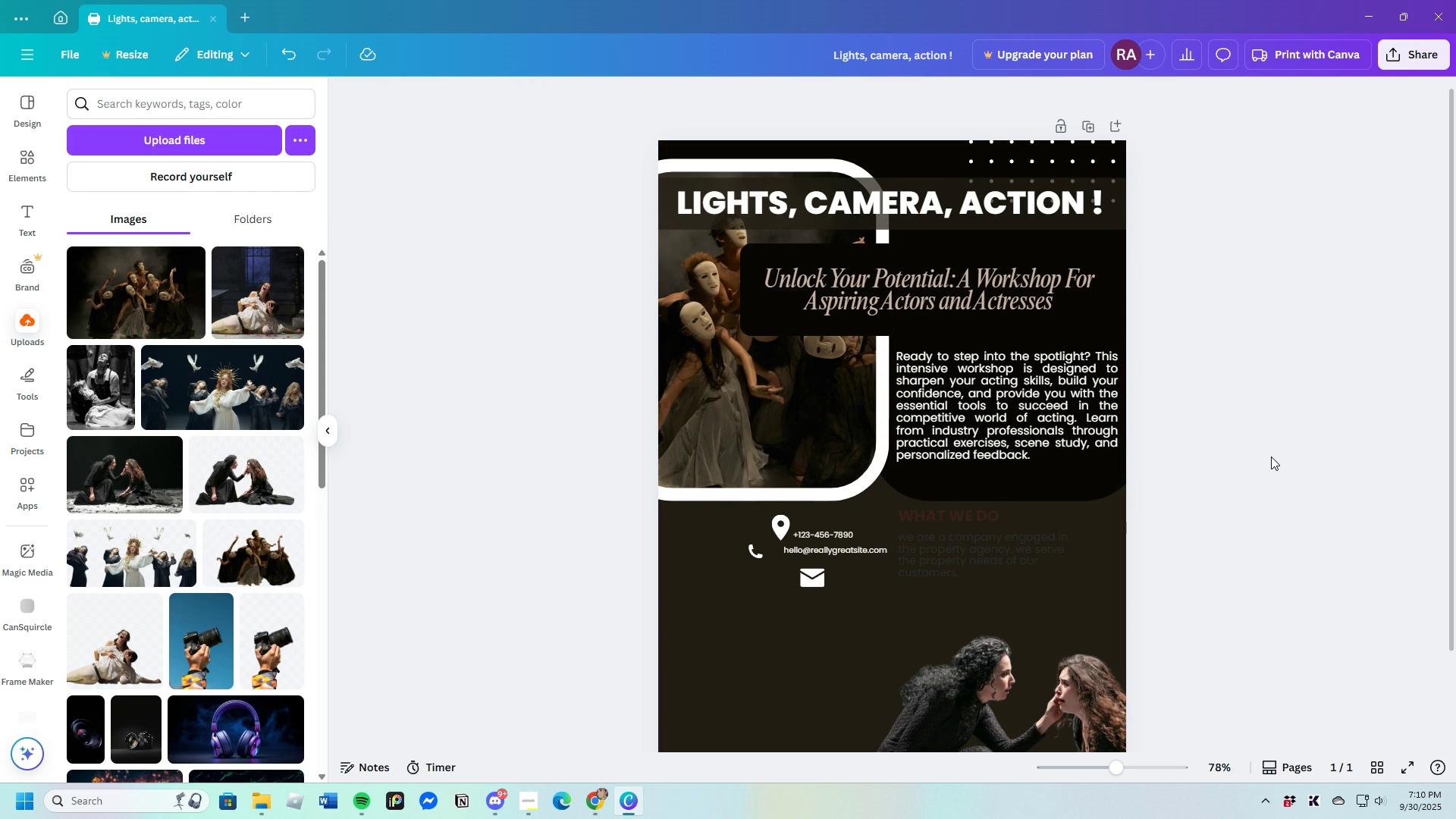 
scroll: coordinate [1184, 479], scroll_direction: down, amount: 2.0
 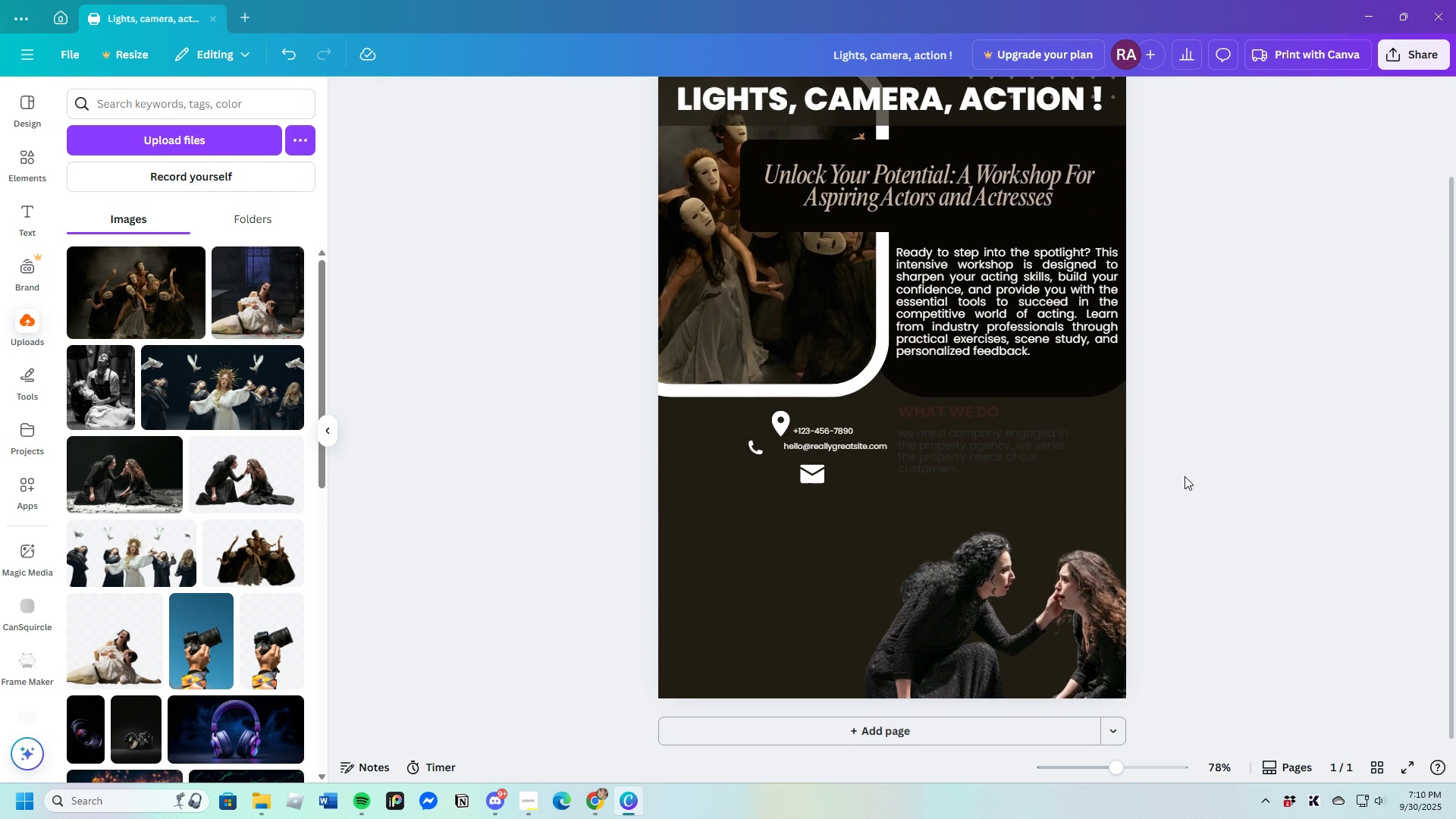 
scroll: coordinate [1185, 476], scroll_direction: up, amount: 3.0
 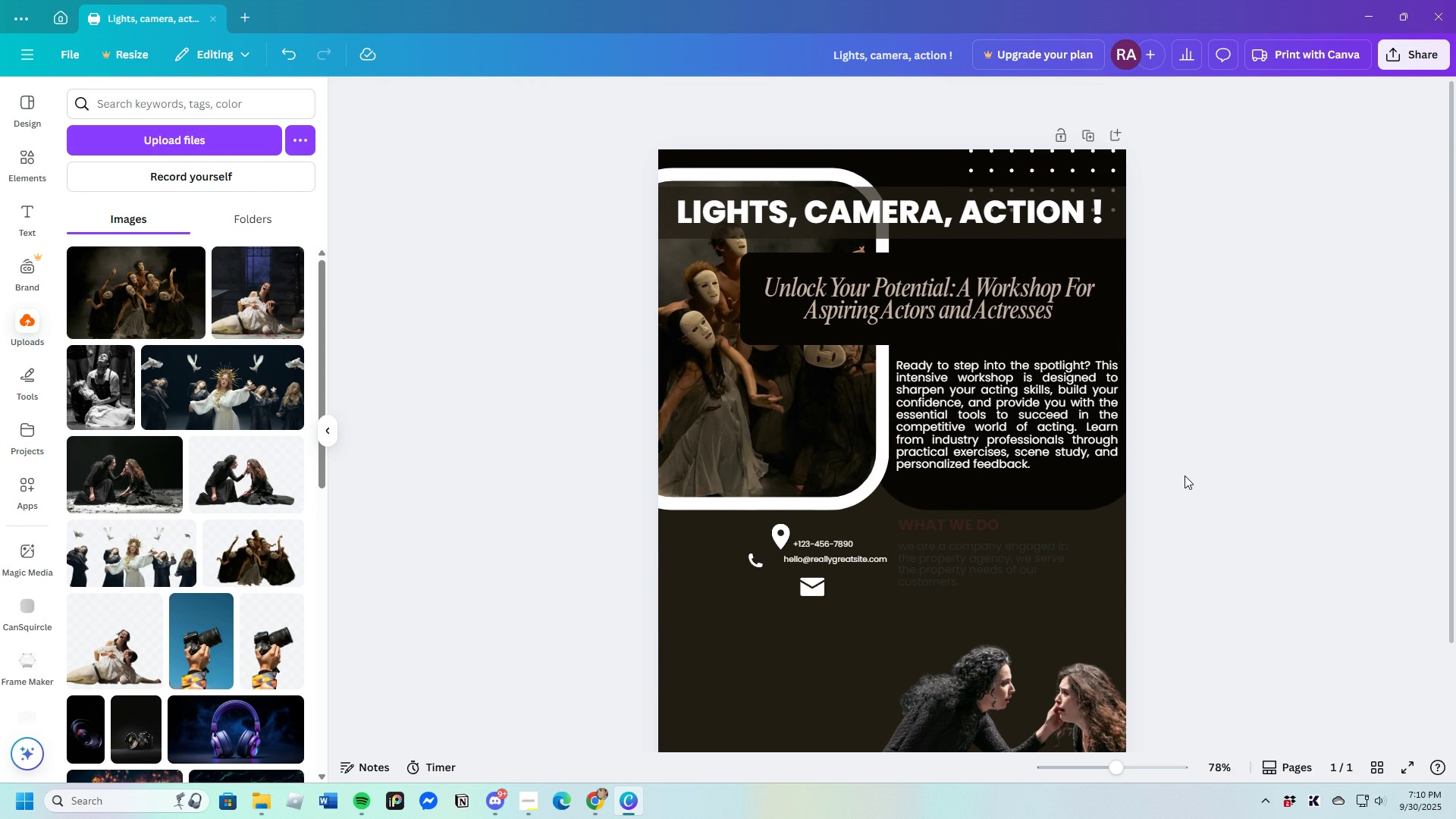 
scroll: coordinate [1184, 472], scroll_direction: down, amount: 2.0
 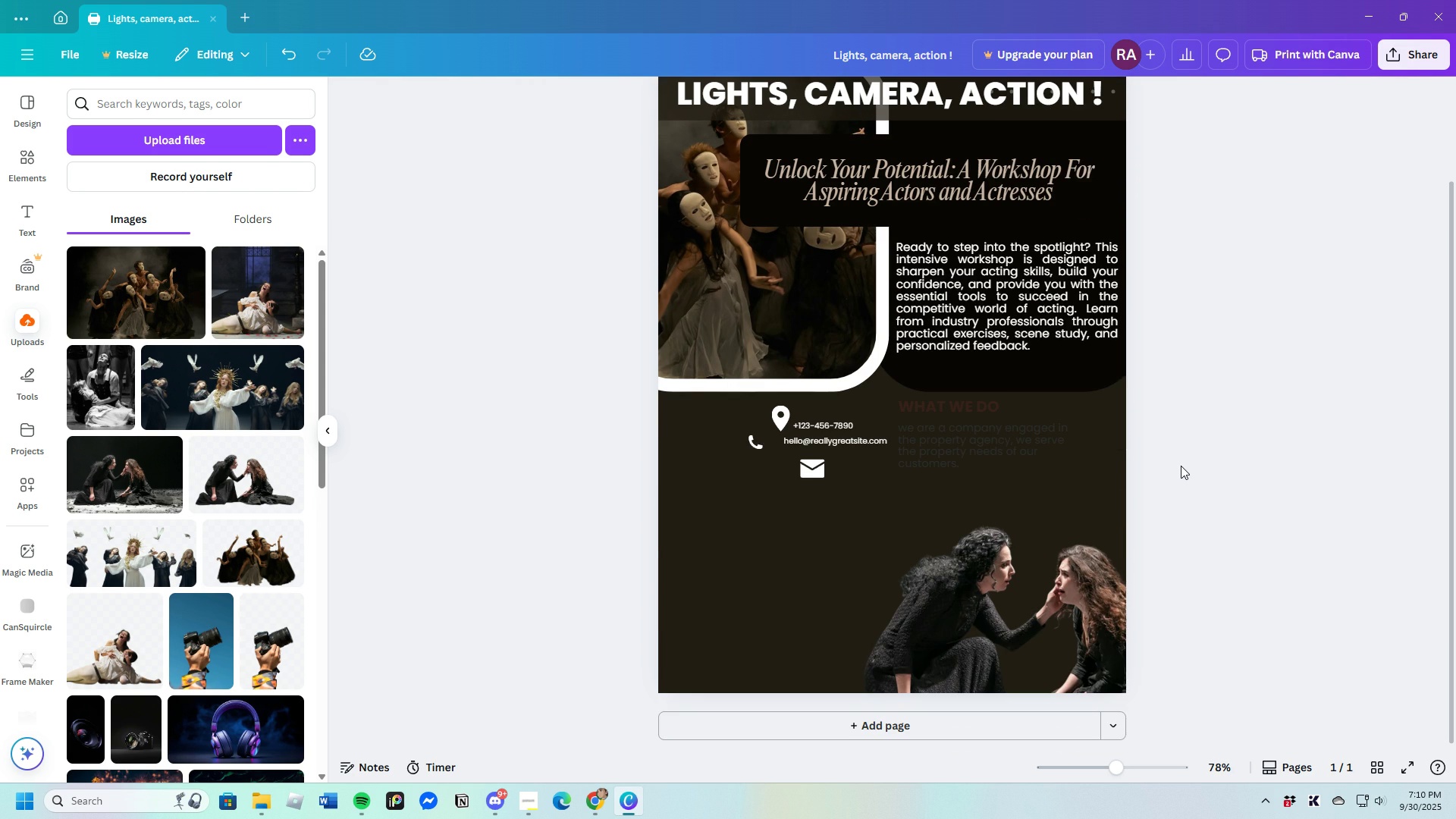 
scroll: coordinate [1181, 466], scroll_direction: up, amount: 2.0
 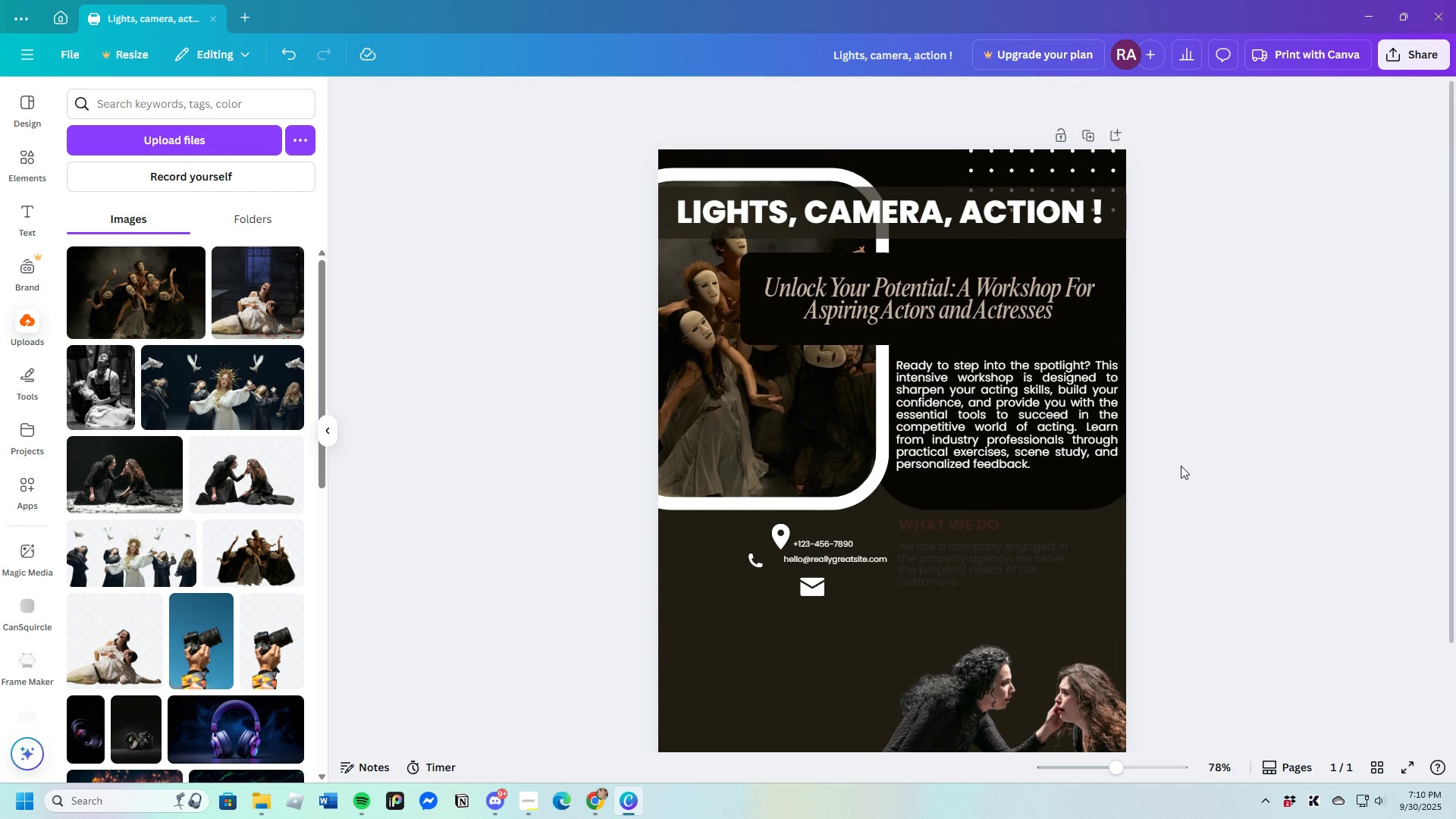 
scroll: coordinate [1181, 466], scroll_direction: down, amount: 2.0
 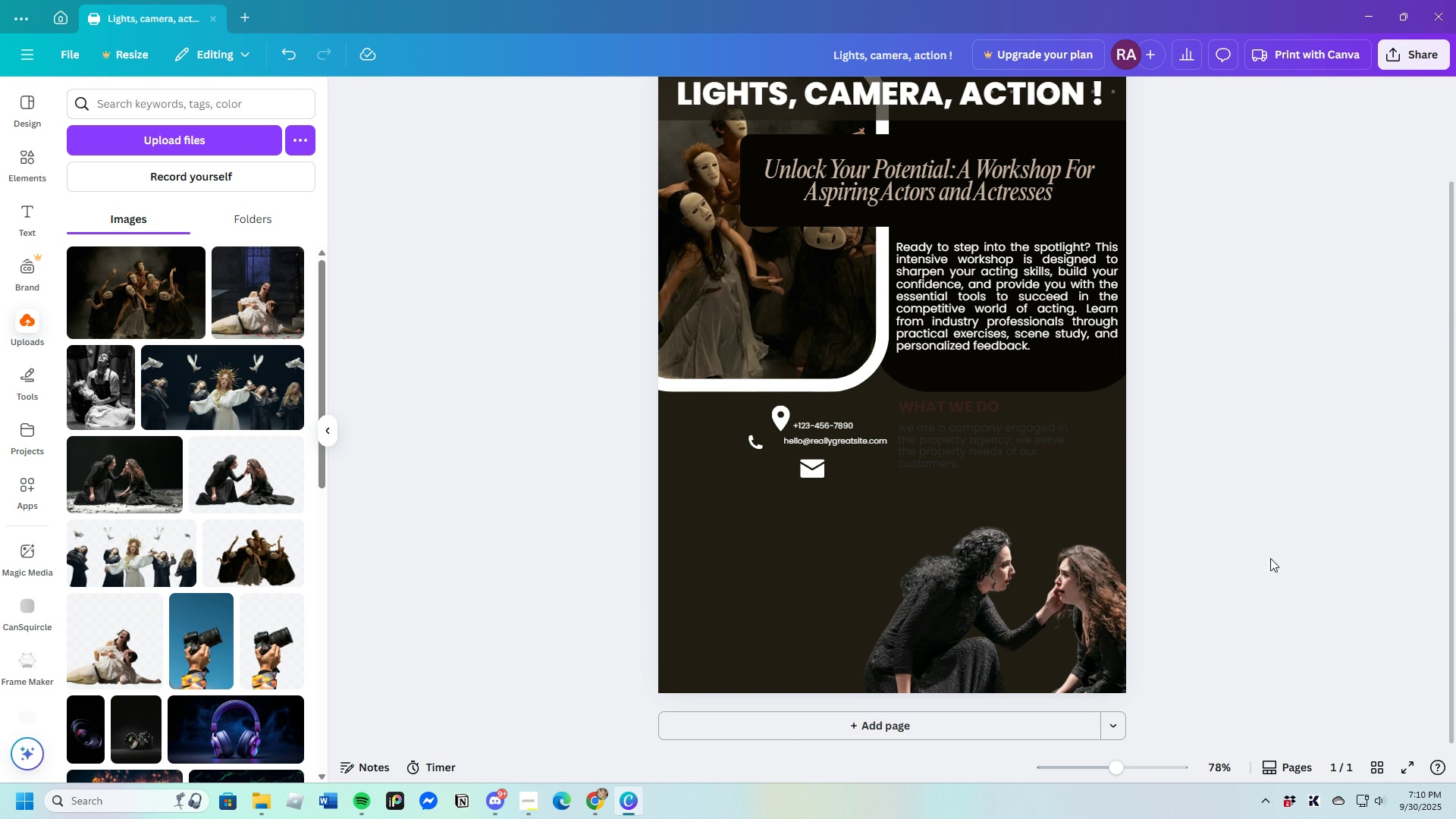 
scroll: coordinate [1241, 551], scroll_direction: up, amount: 2.0
 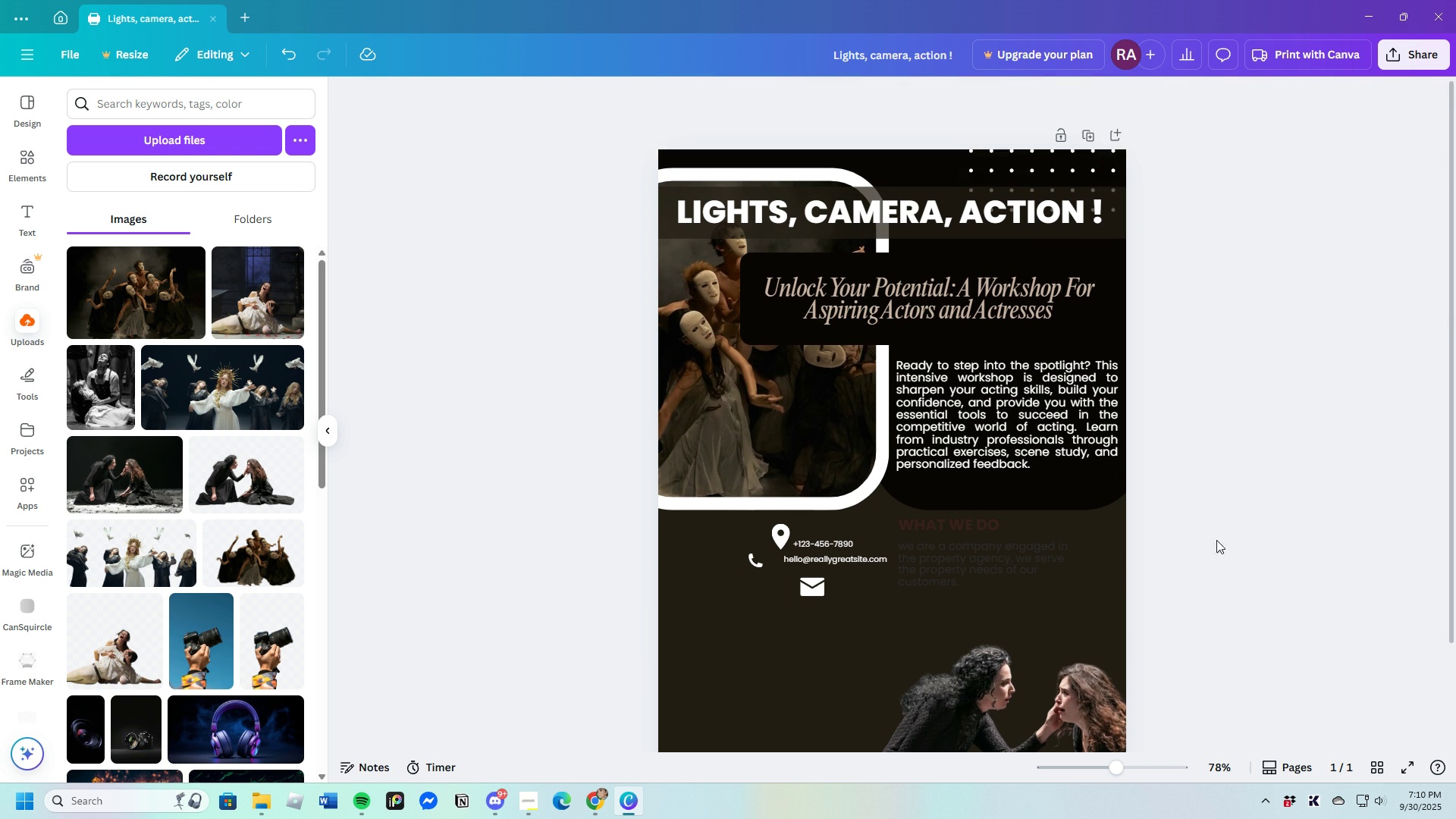 
scroll: coordinate [1172, 516], scroll_direction: down, amount: 3.0
 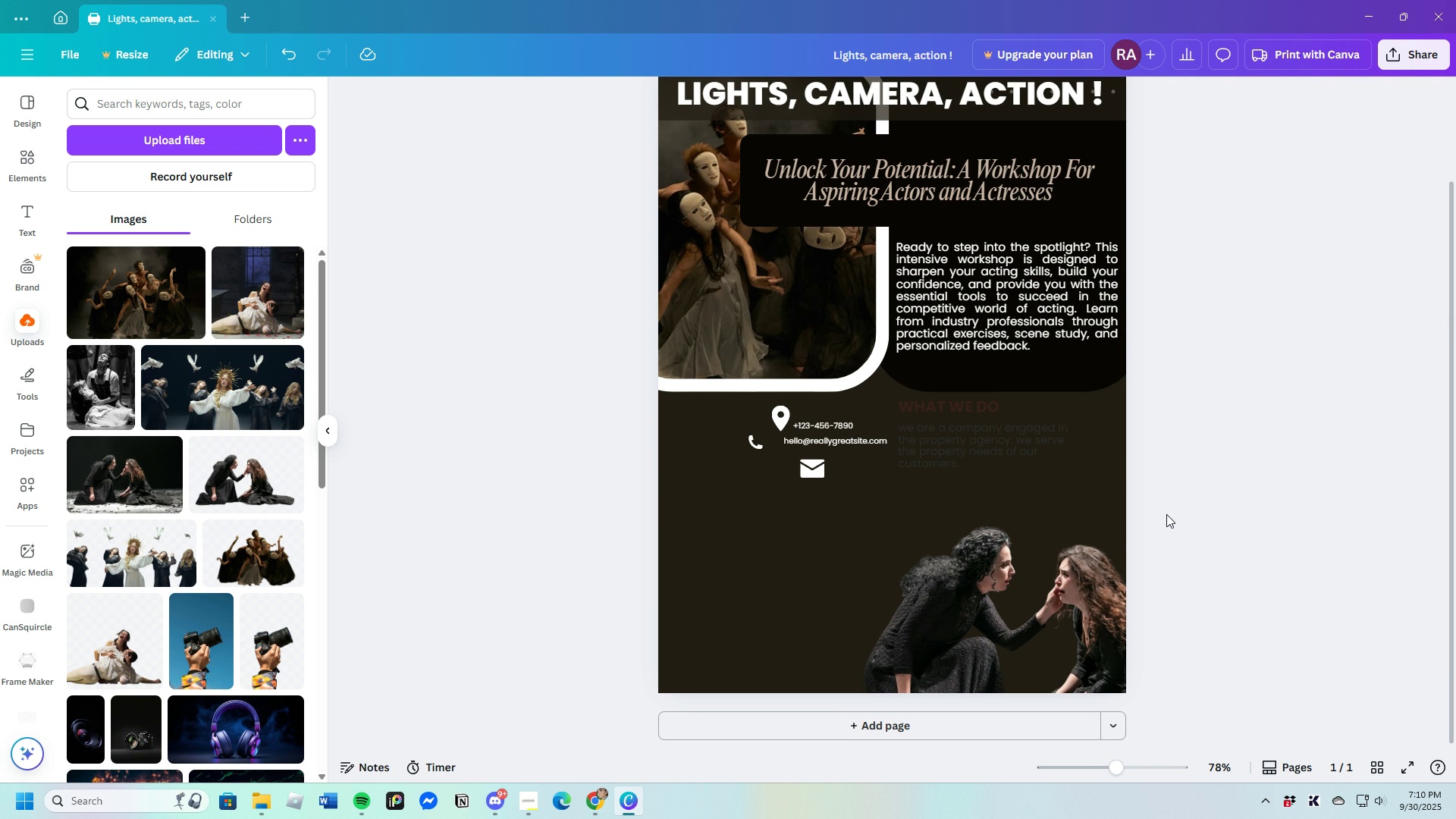 
wait(5.21)
 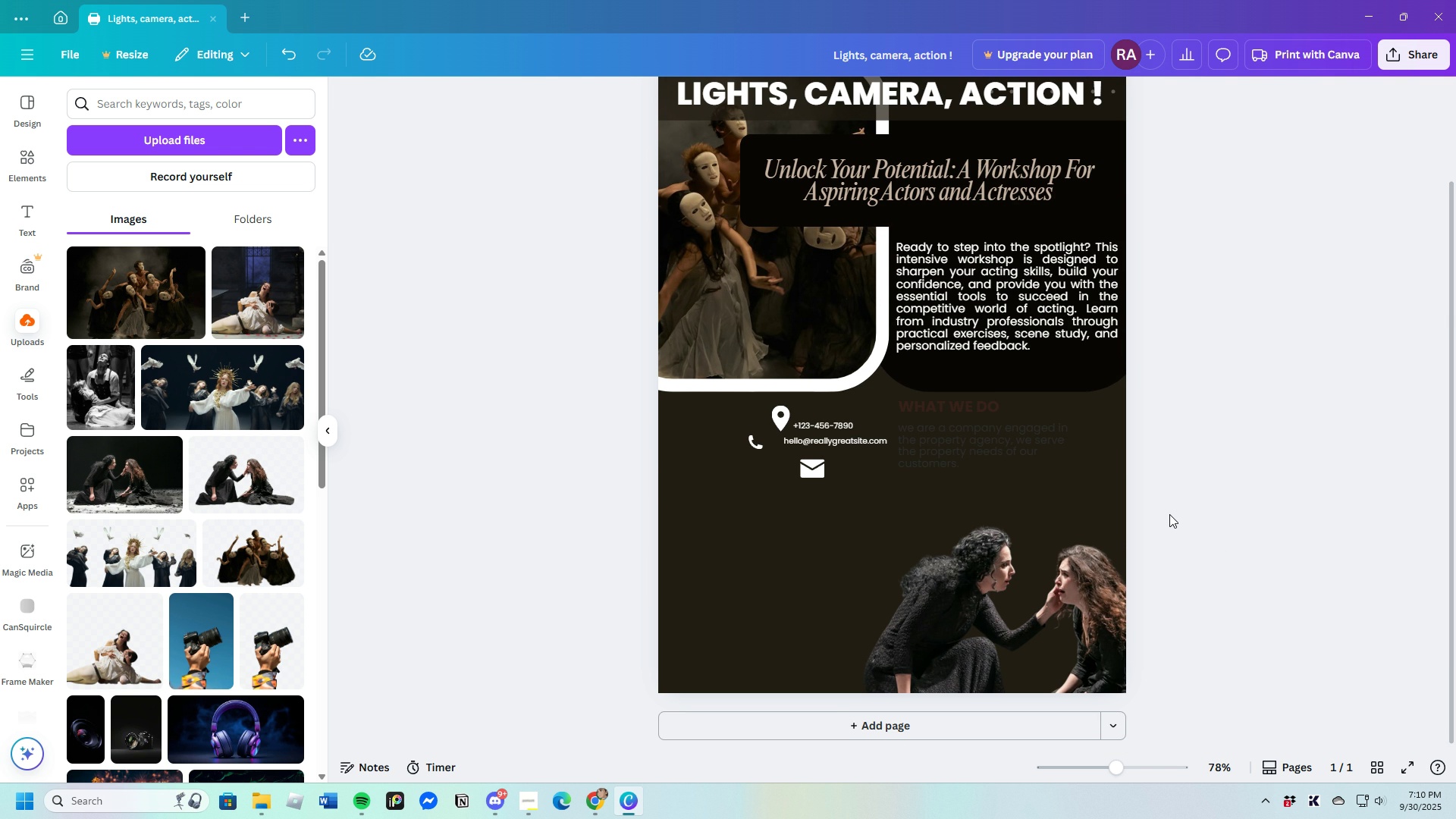 
scroll: coordinate [1166, 514], scroll_direction: up, amount: 1.0